 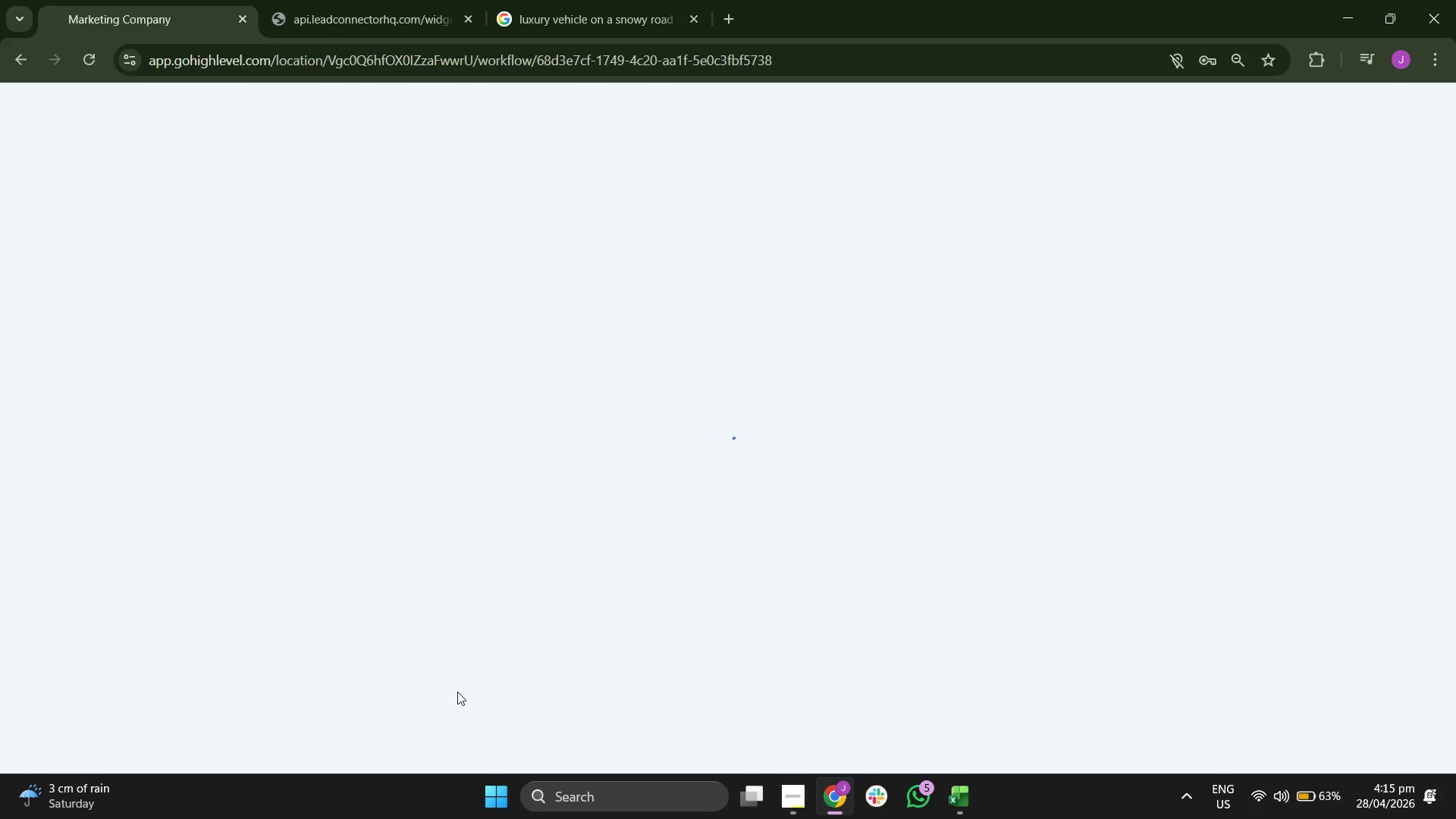 
double_click([89, 691])
 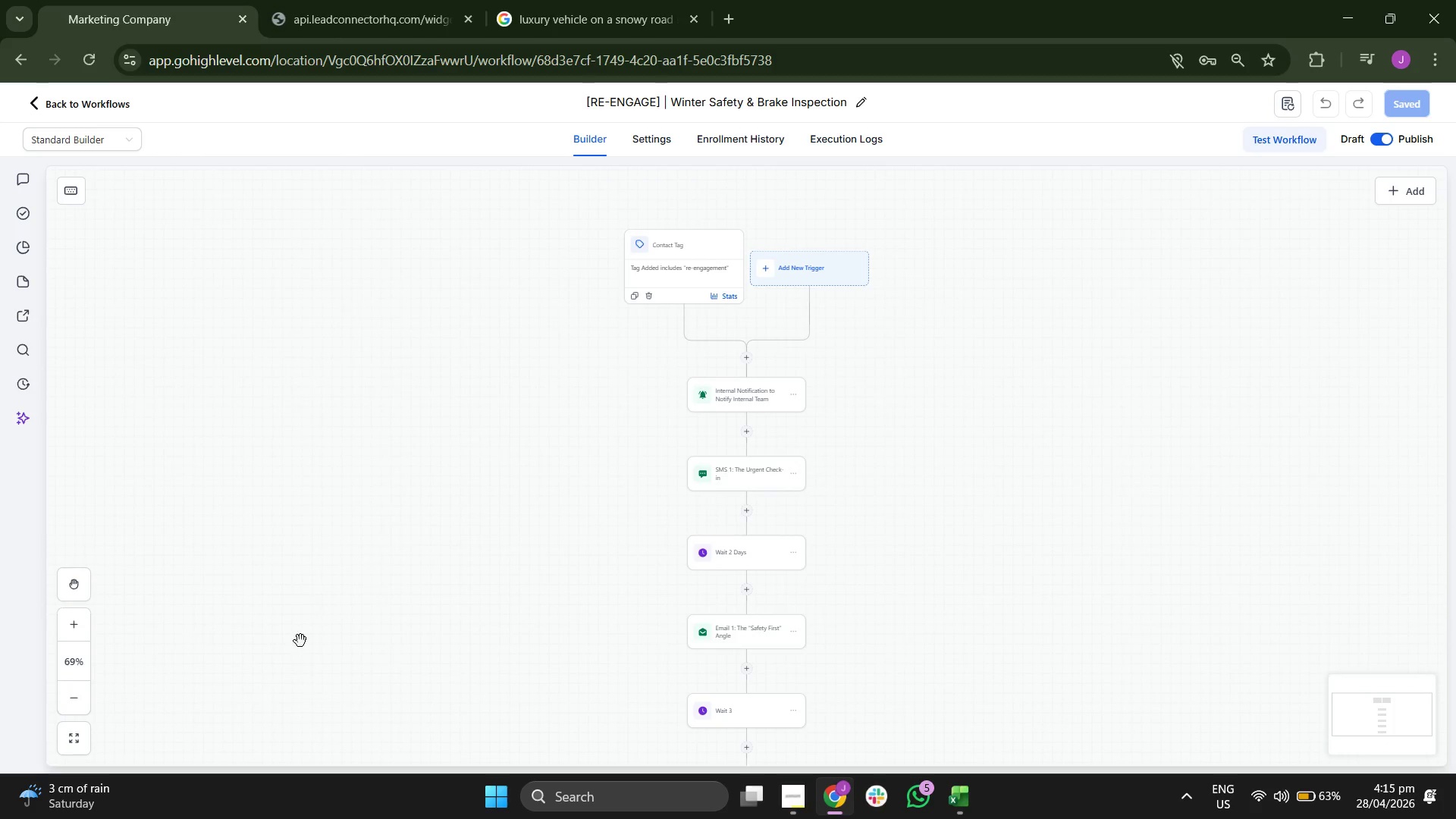 
left_click_drag(start_coordinate=[376, 639], to_coordinate=[376, 537])
 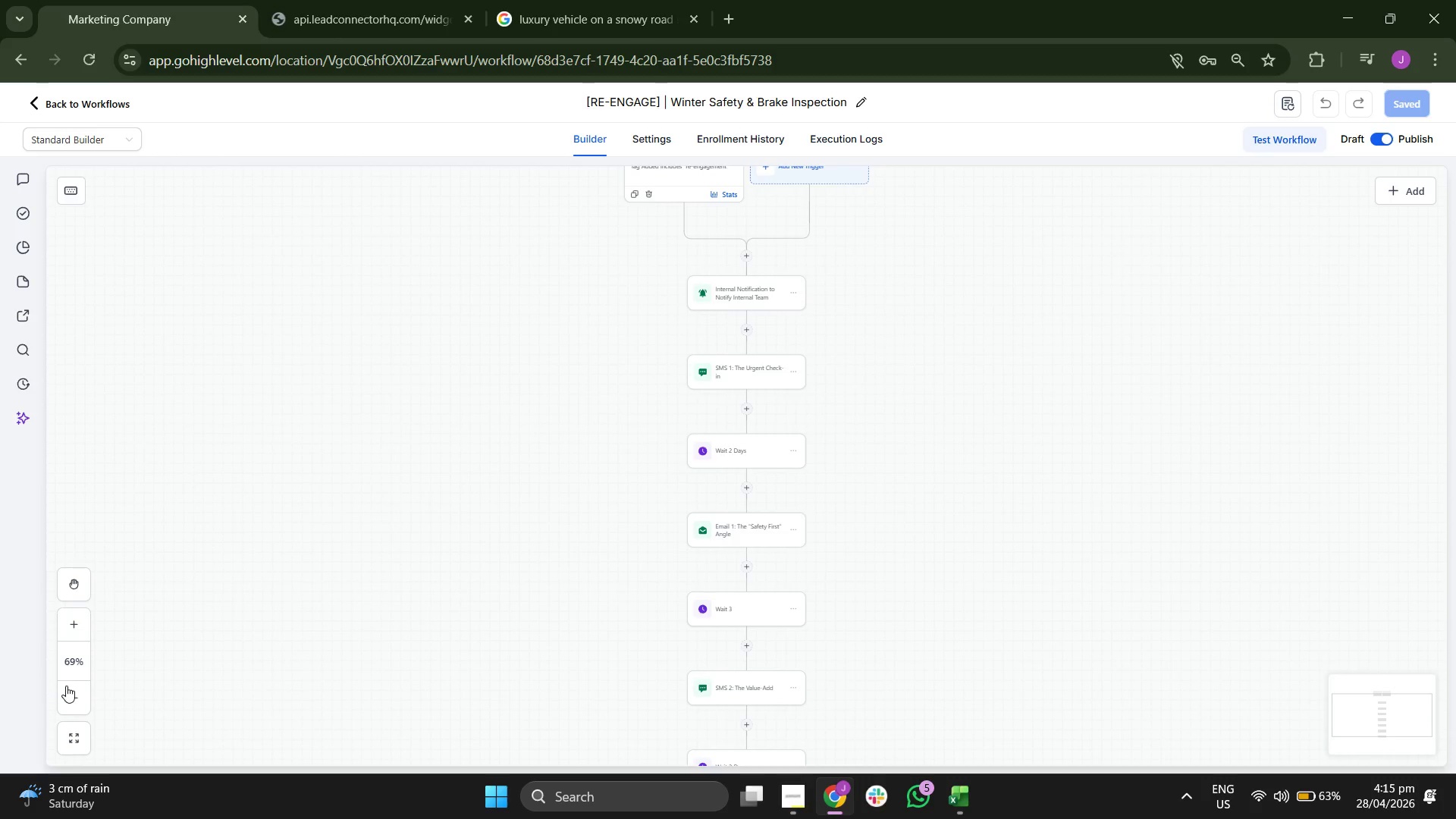 
left_click([67, 686])
 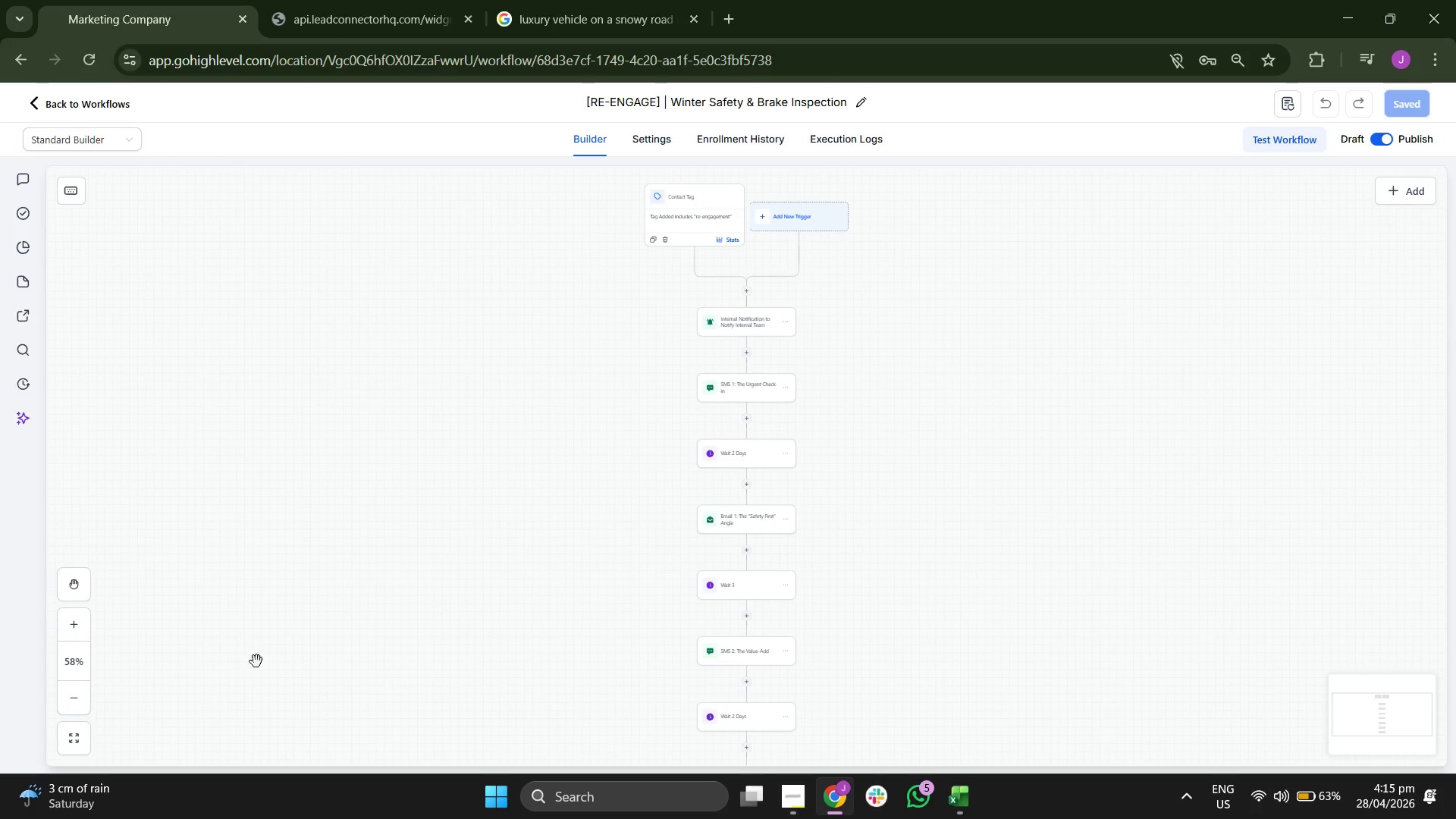 
left_click_drag(start_coordinate=[293, 661], to_coordinate=[293, 620])
 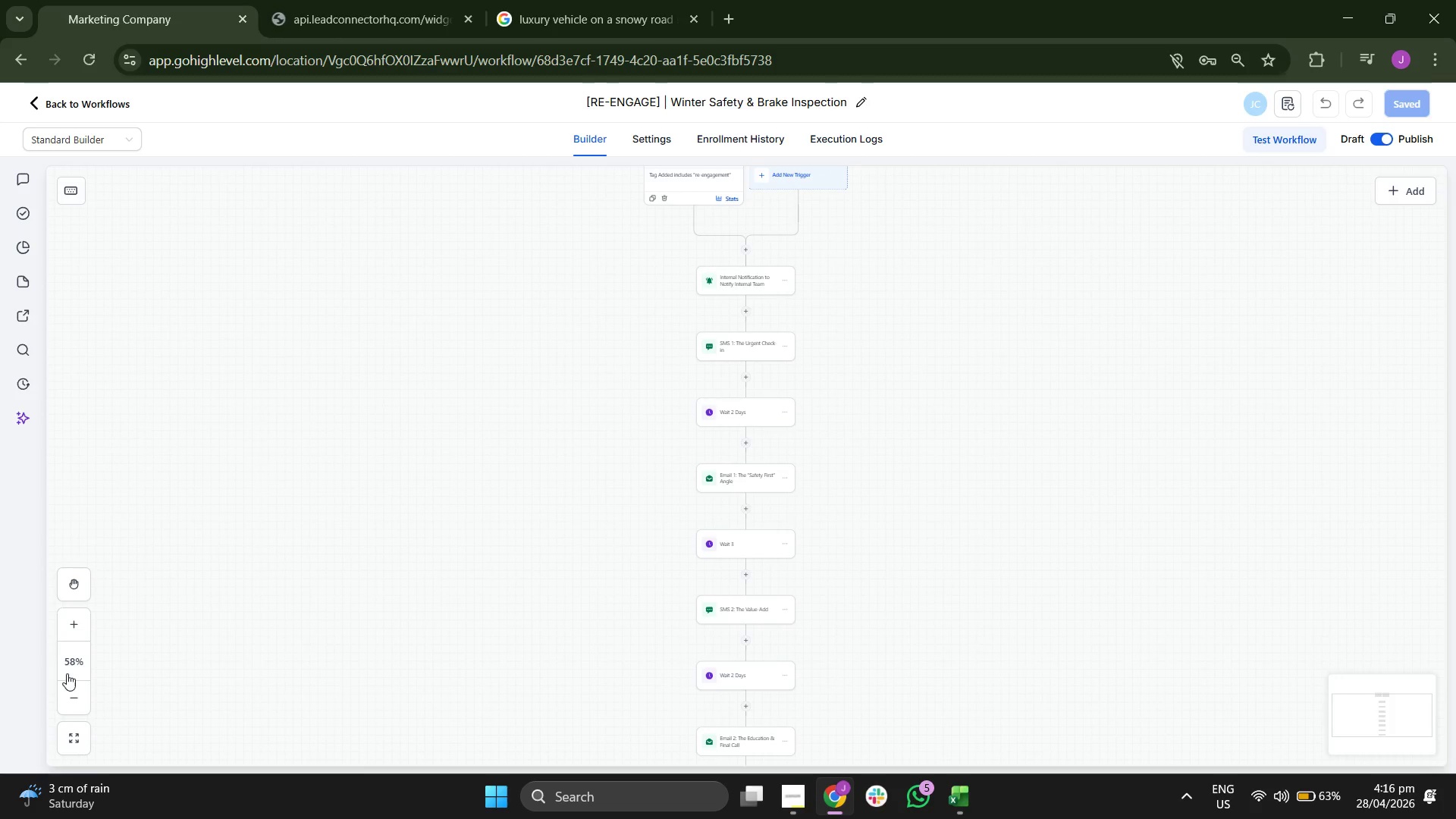 
left_click([74, 693])
 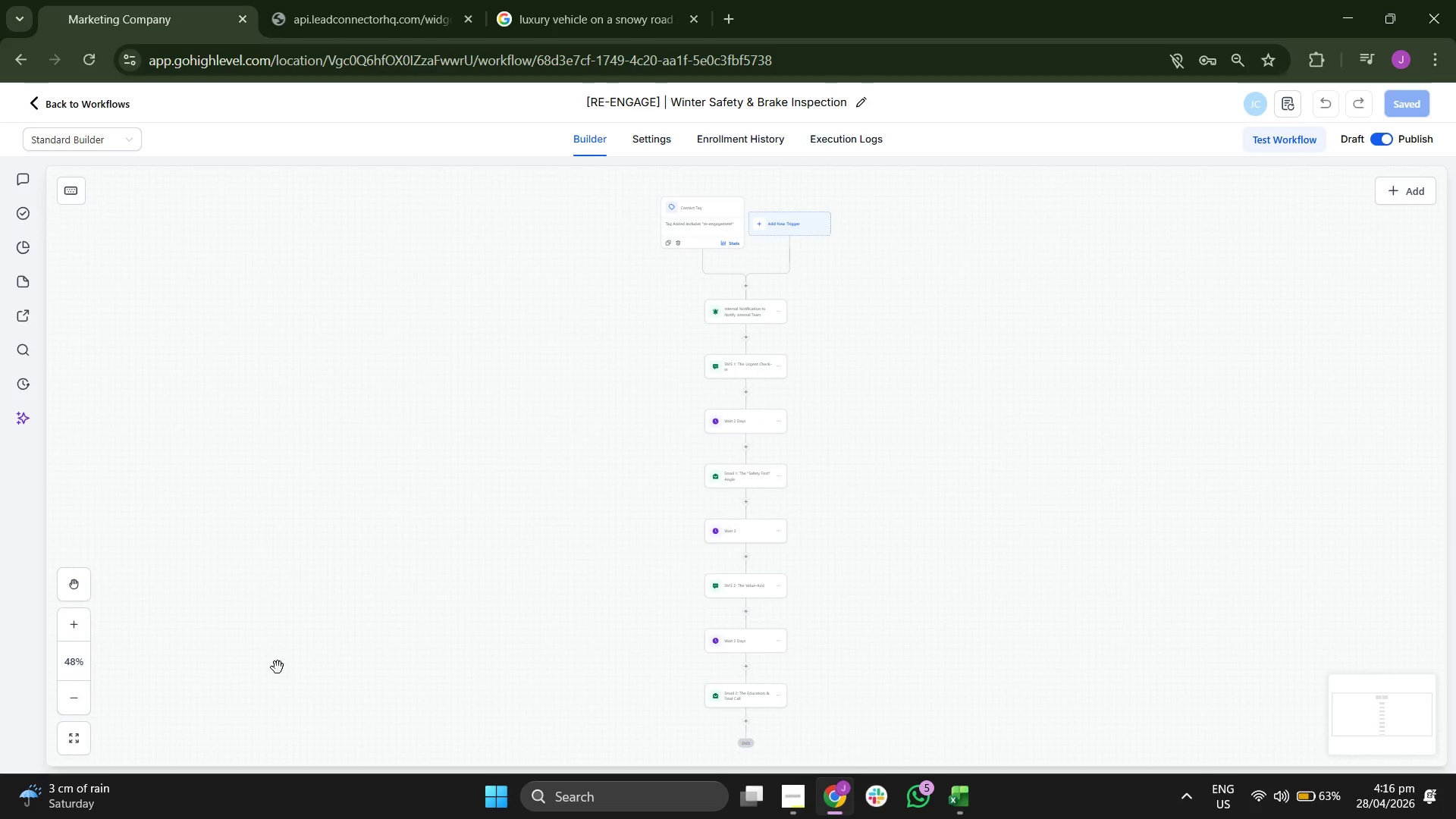 
left_click_drag(start_coordinate=[284, 667], to_coordinate=[285, 657])
 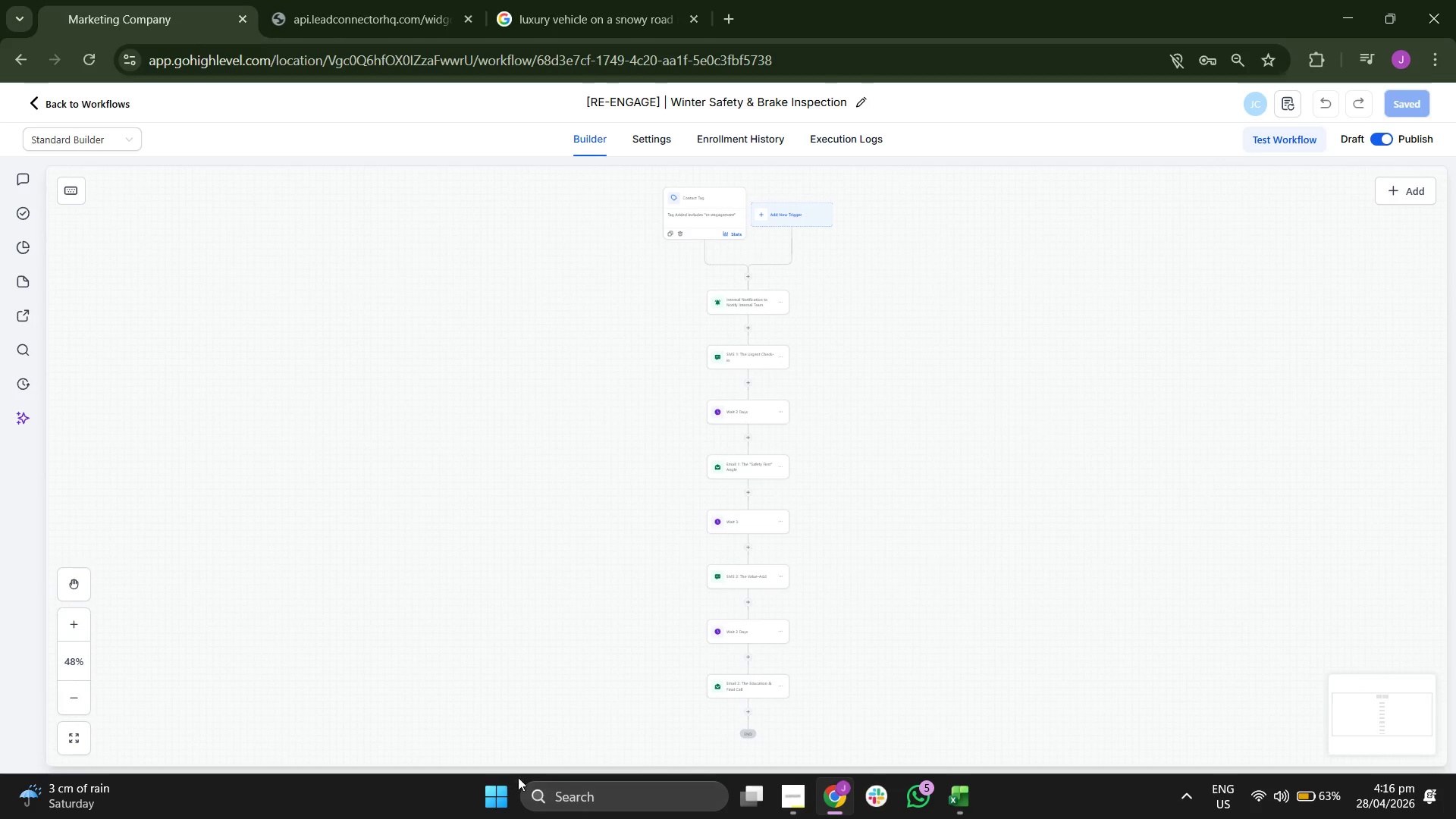 
left_click([502, 792])
 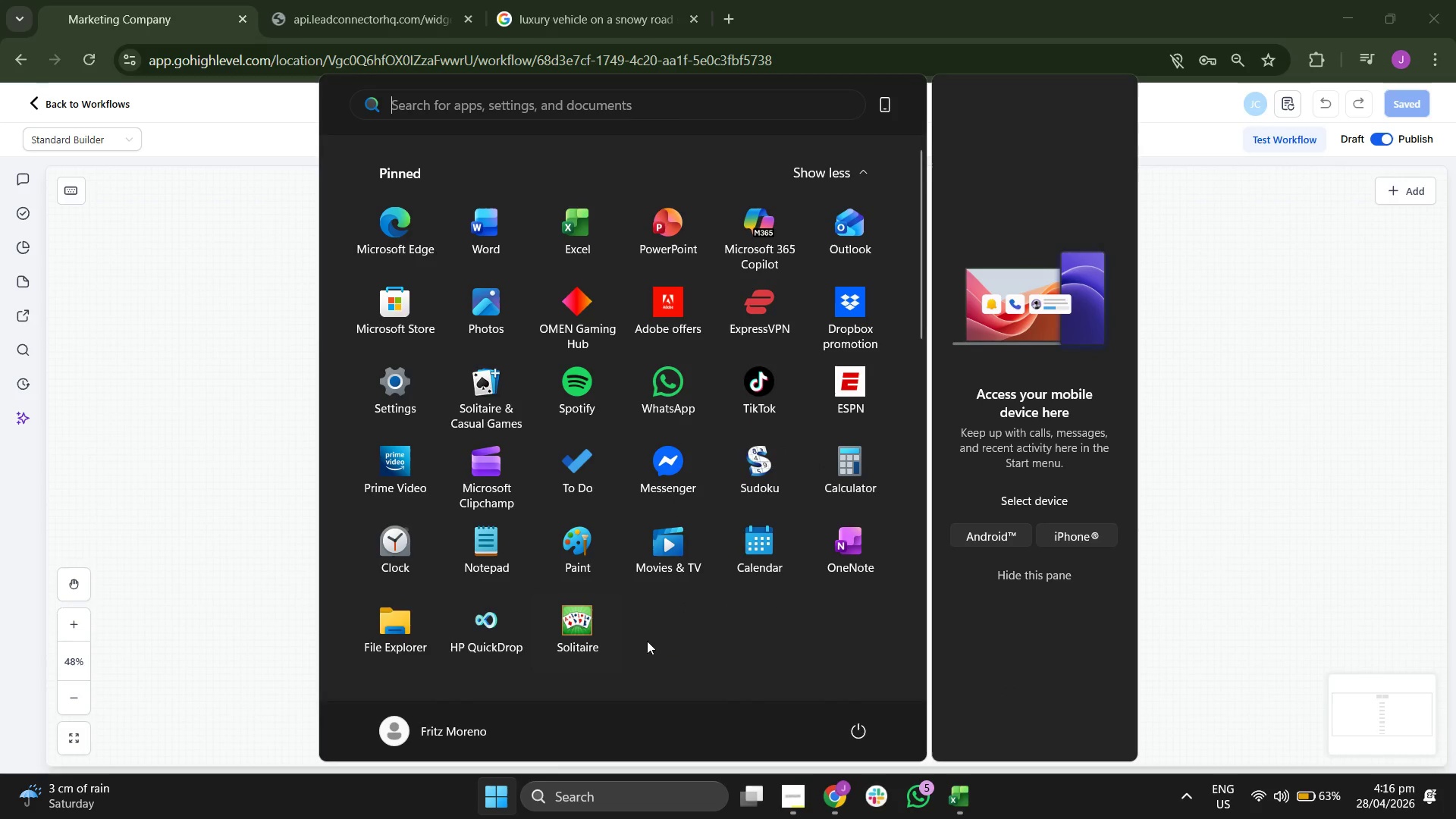 
scroll: coordinate [711, 636], scroll_direction: down, amount: 2.0
 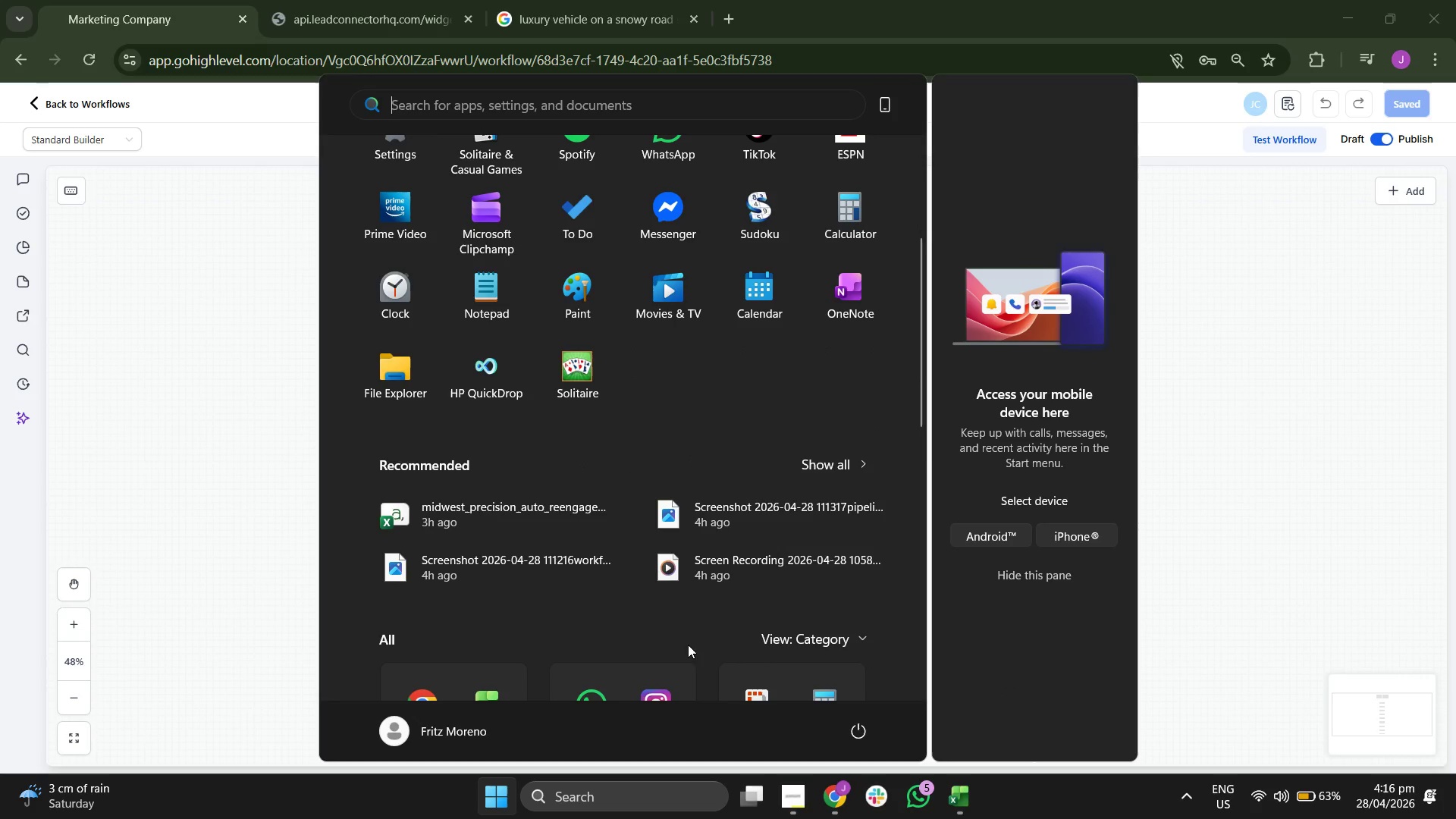 
left_click([748, 616])
 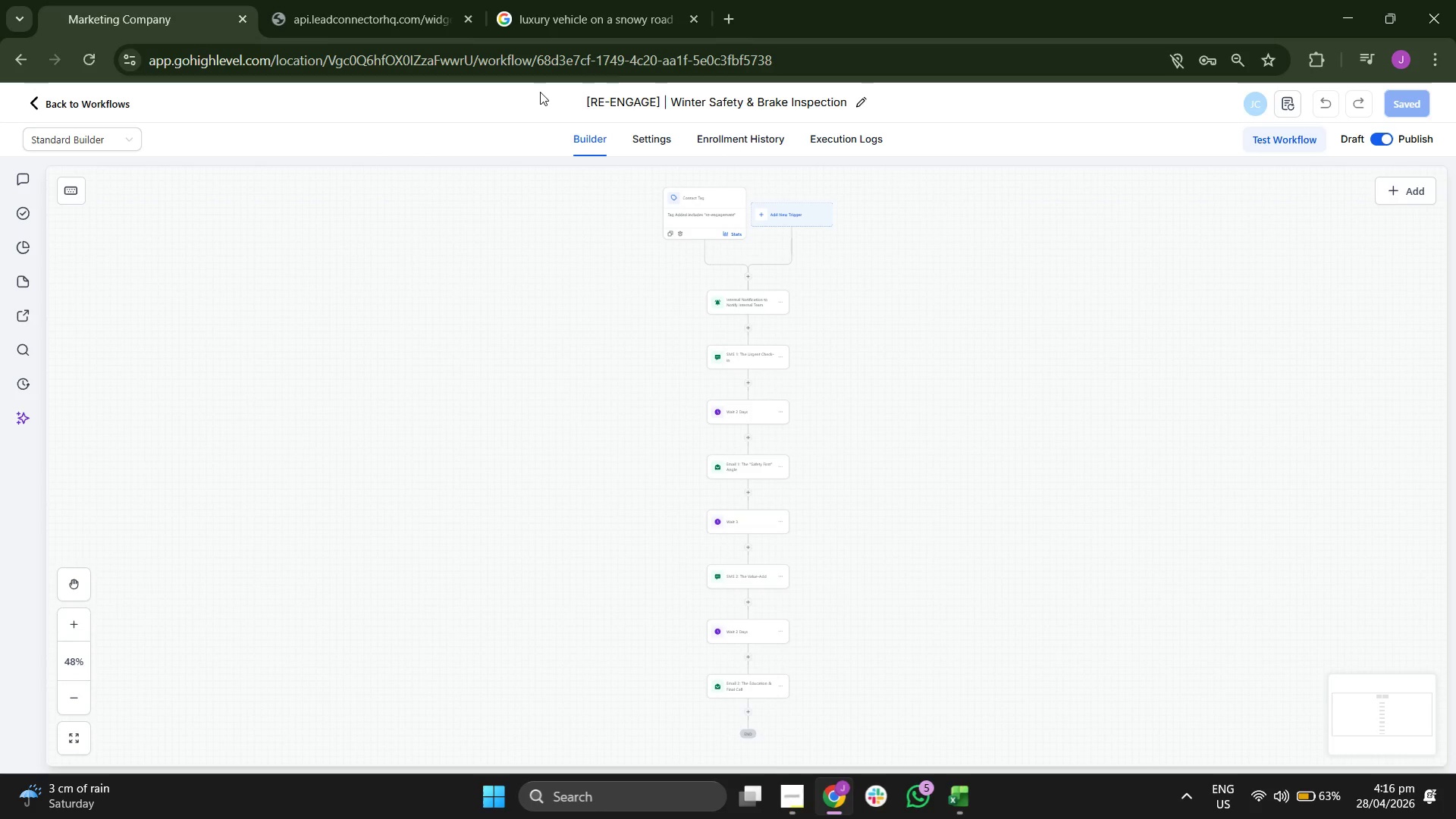 
scroll: coordinate [687, 644], scroll_direction: down, amount: 1.0
 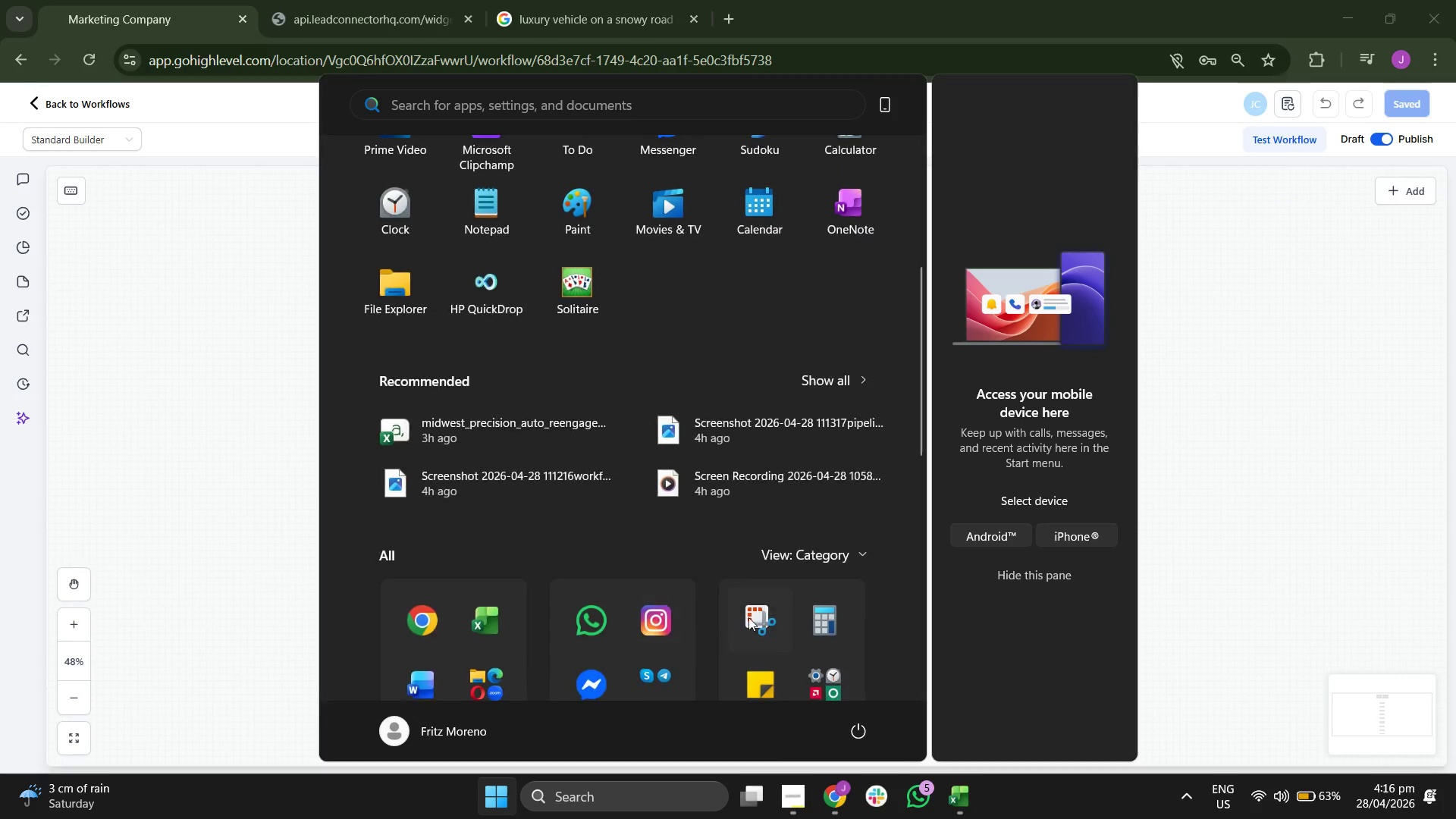 
wait(6.2)
 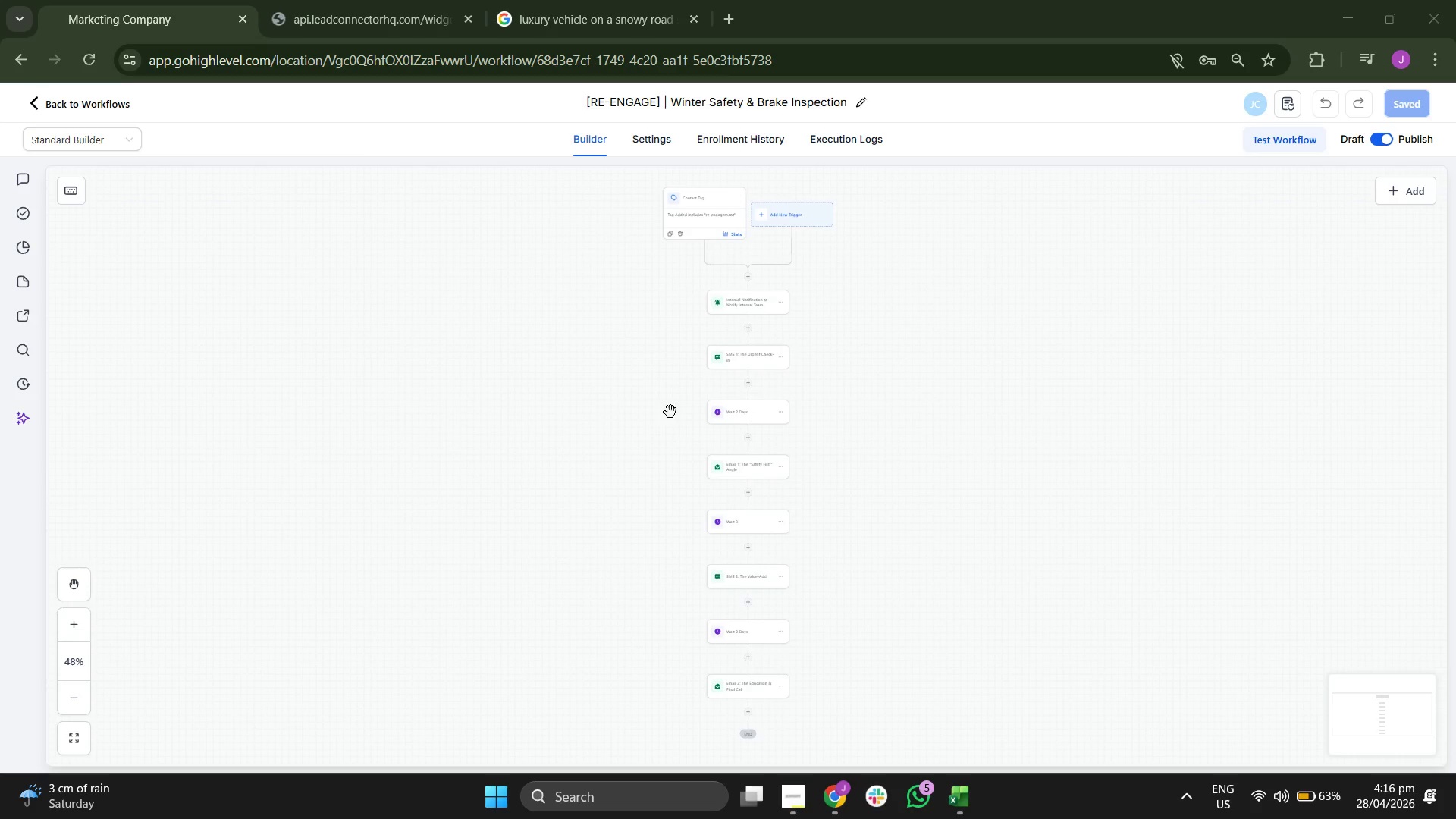 
left_click_drag(start_coordinate=[529, 83], to_coordinate=[910, 747])
 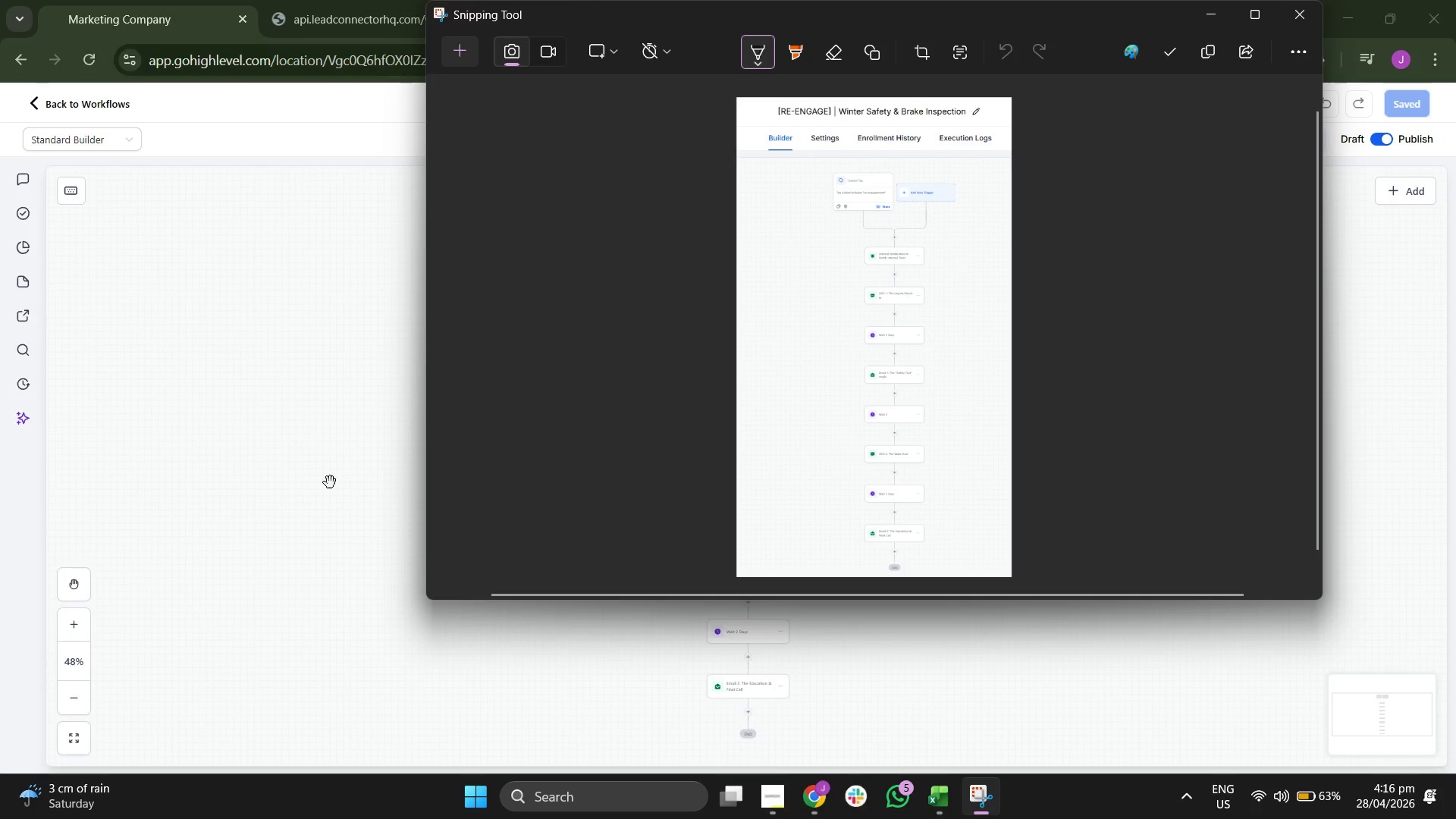 
wait(5.33)
 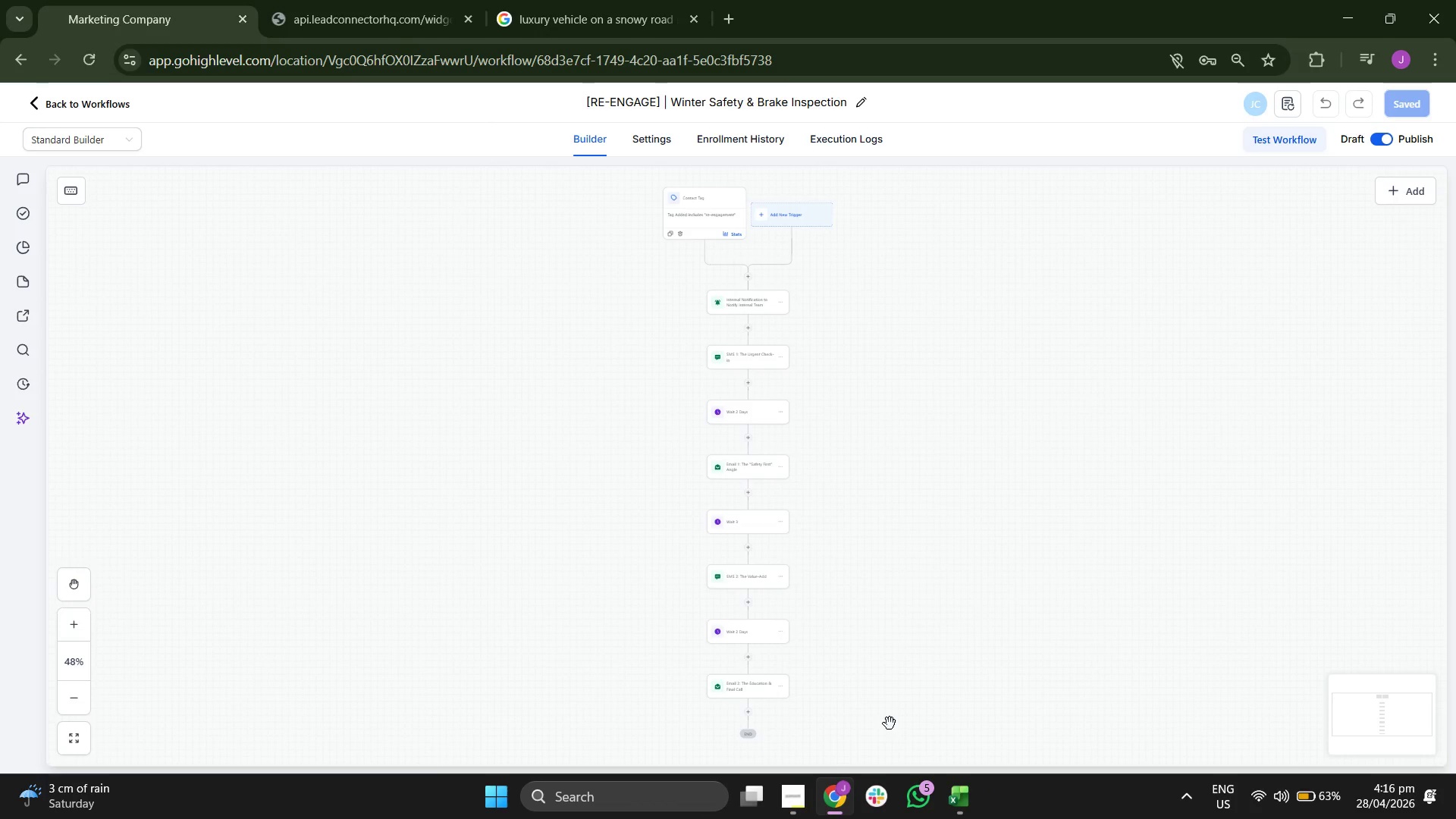 
left_click([65, 96])
 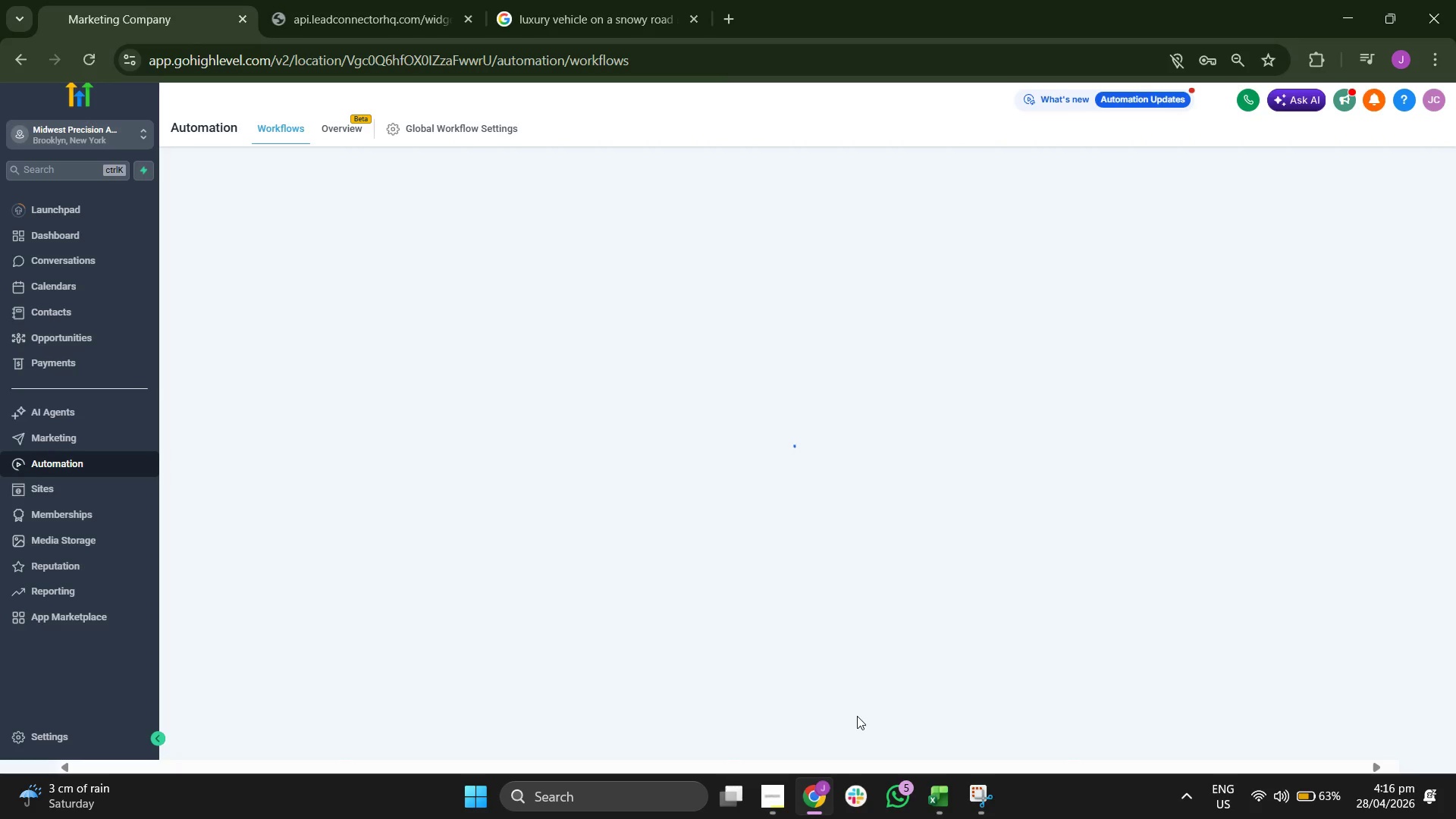 
wait(9.05)
 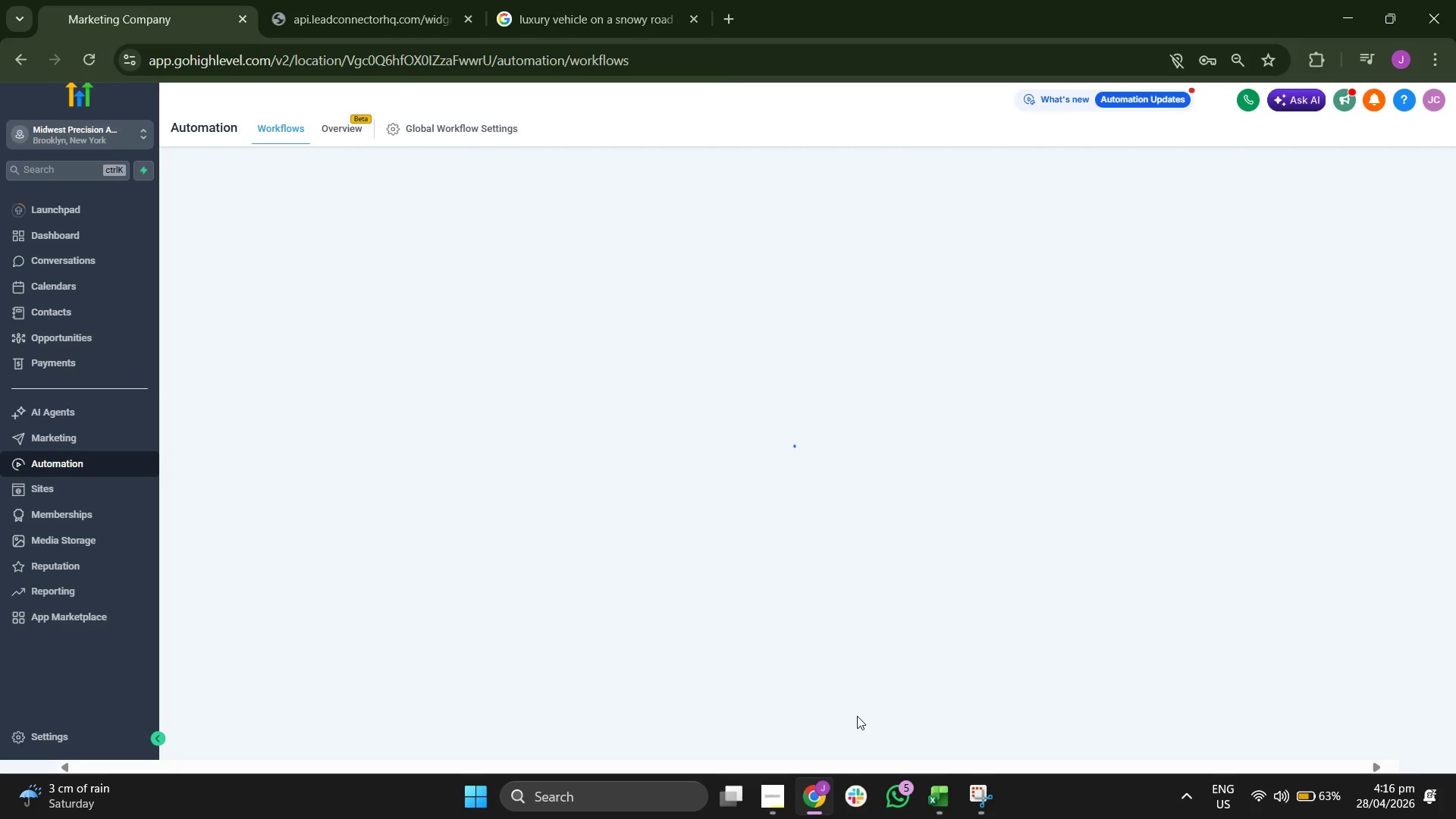 
left_click([767, 783])